 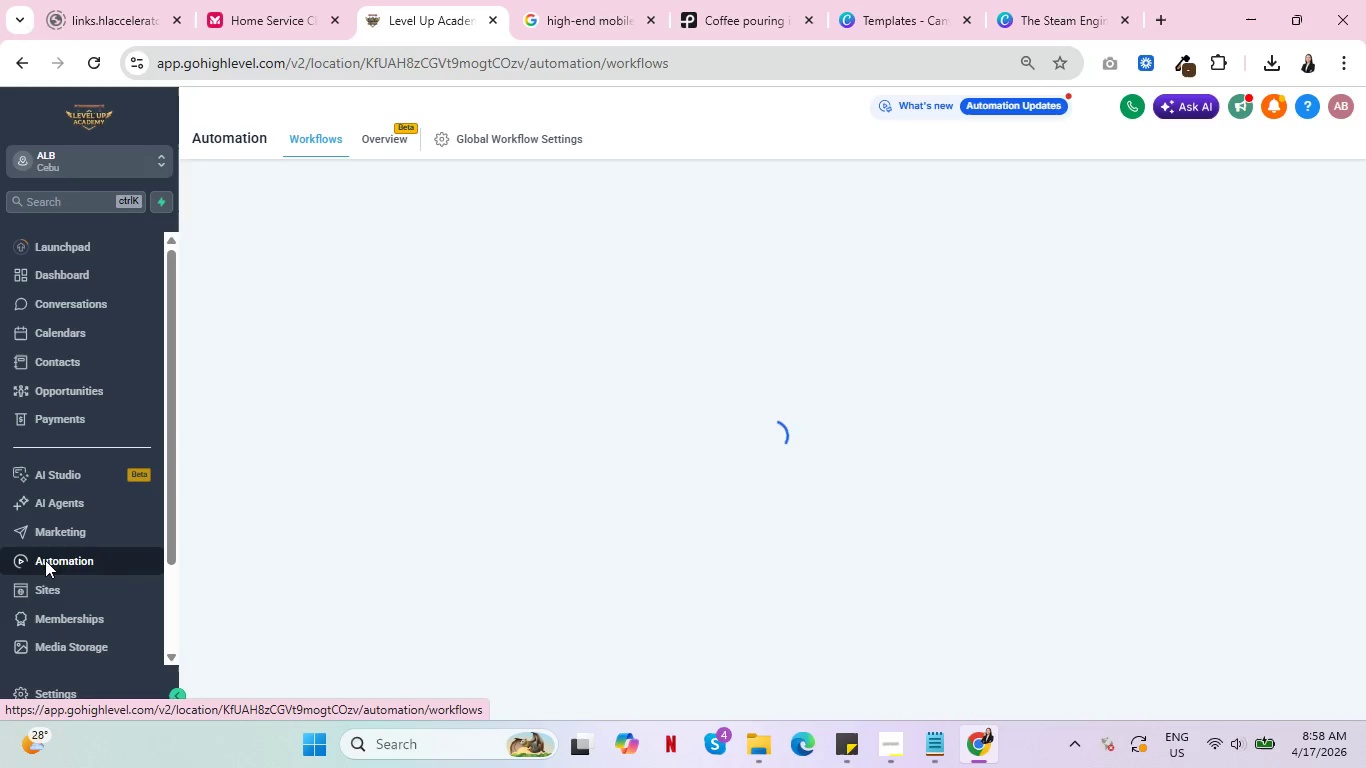 
left_click([1267, 213])
 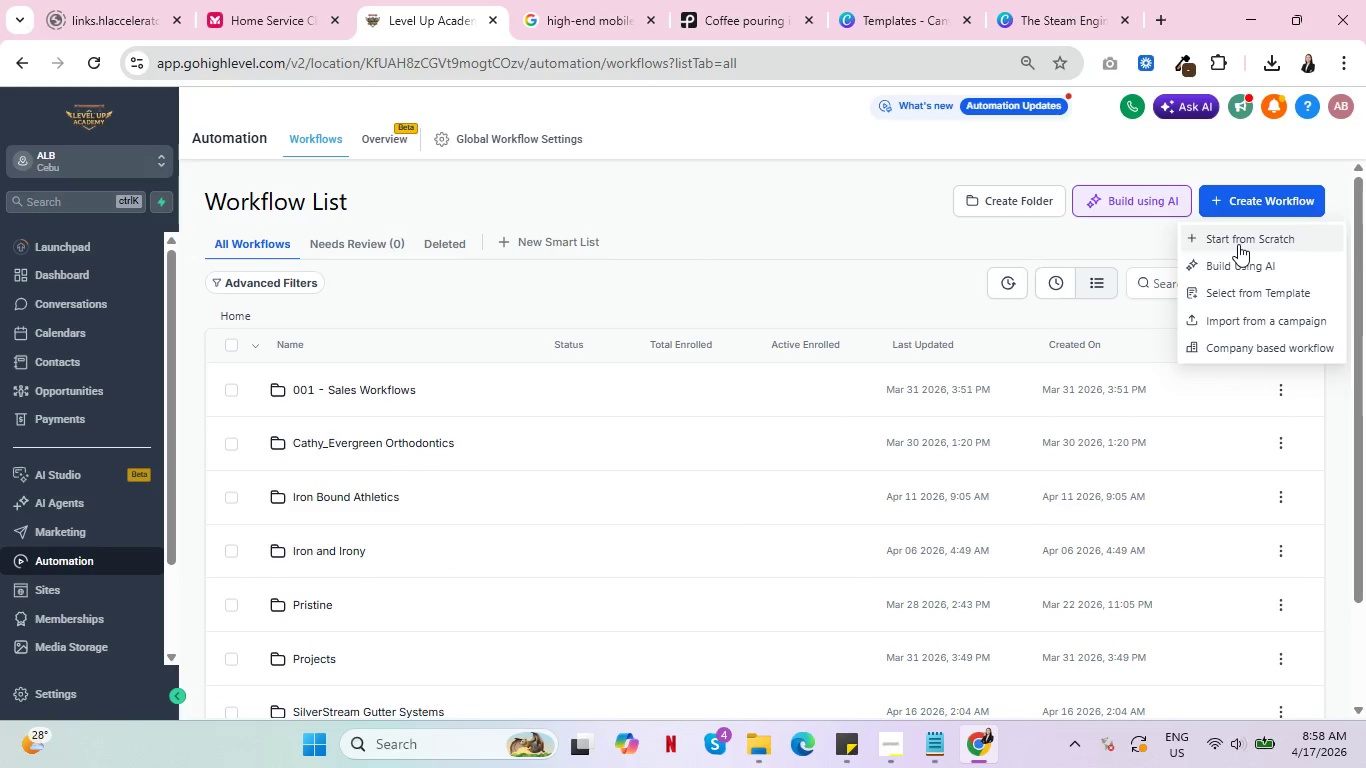 
left_click([1238, 244])
 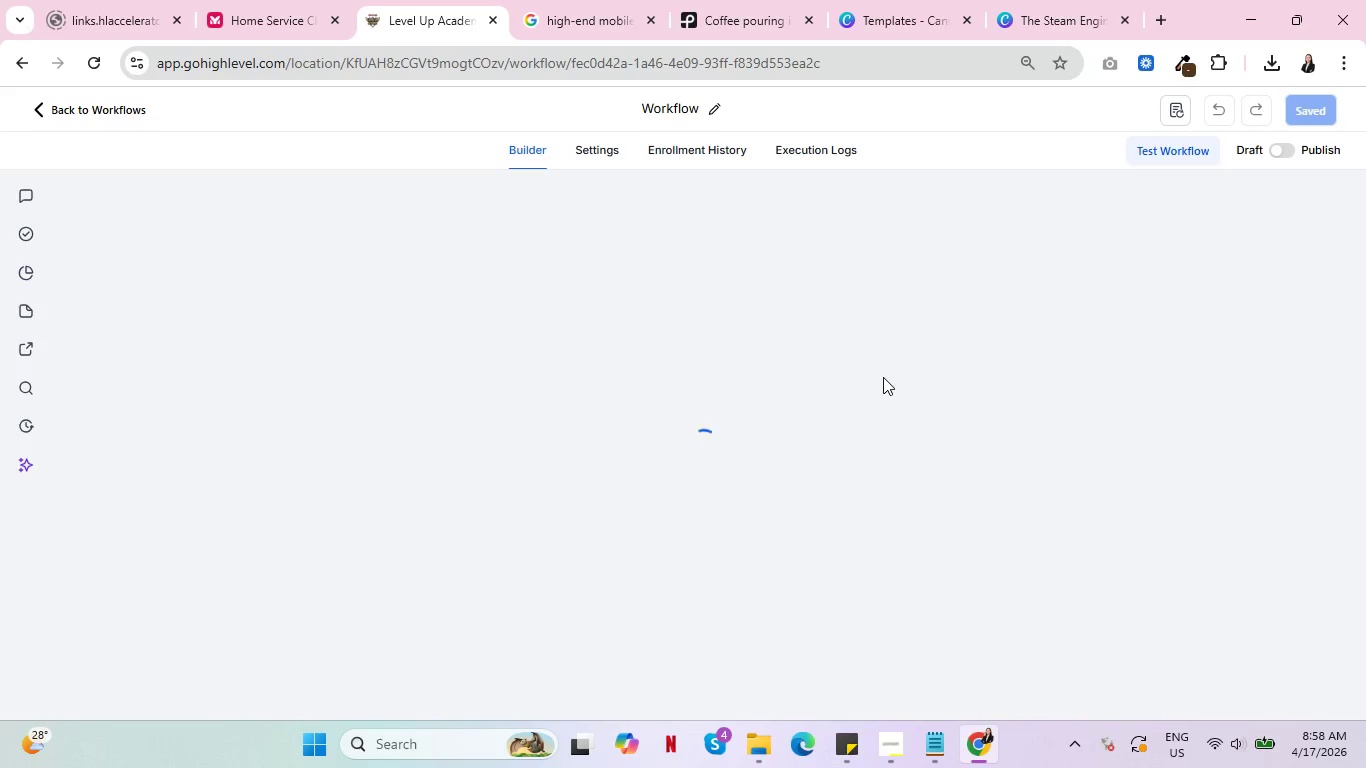 
wait(10.75)
 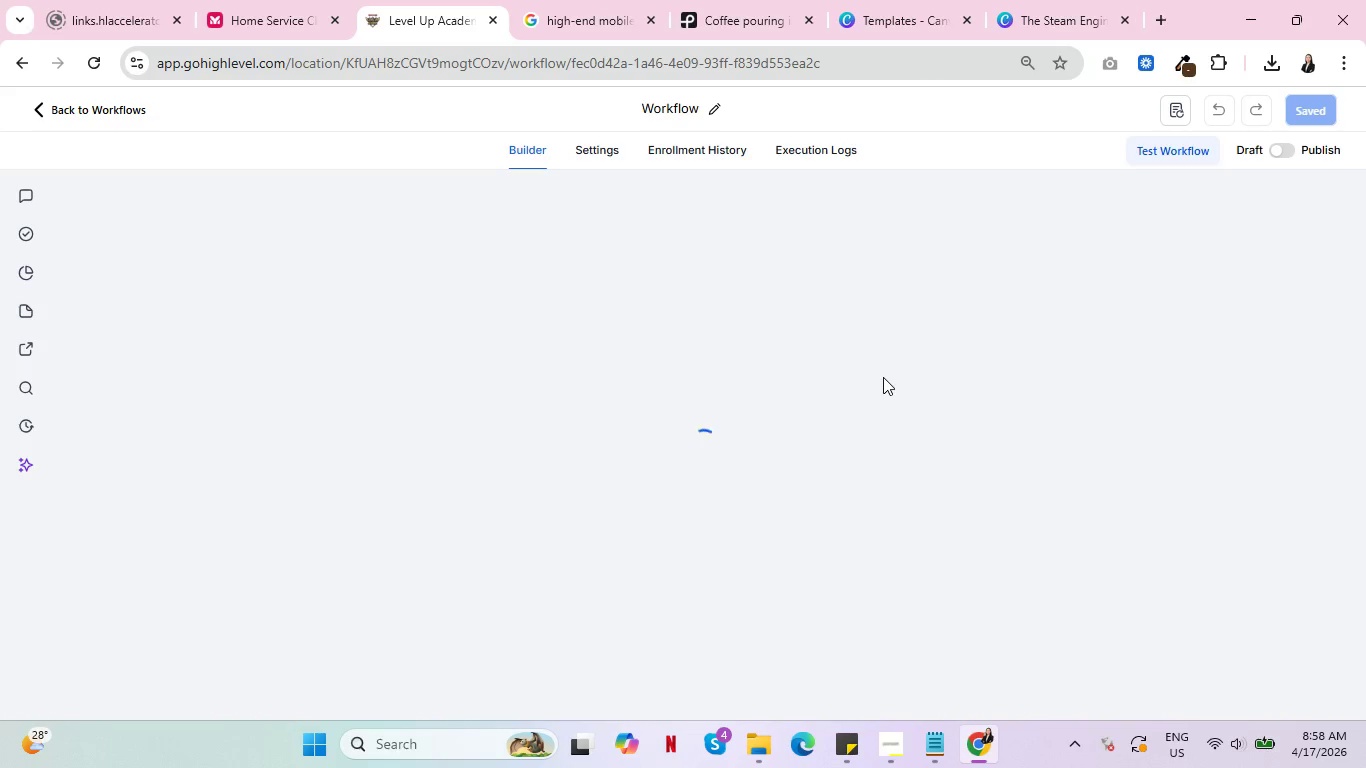 
left_click([694, 481])
 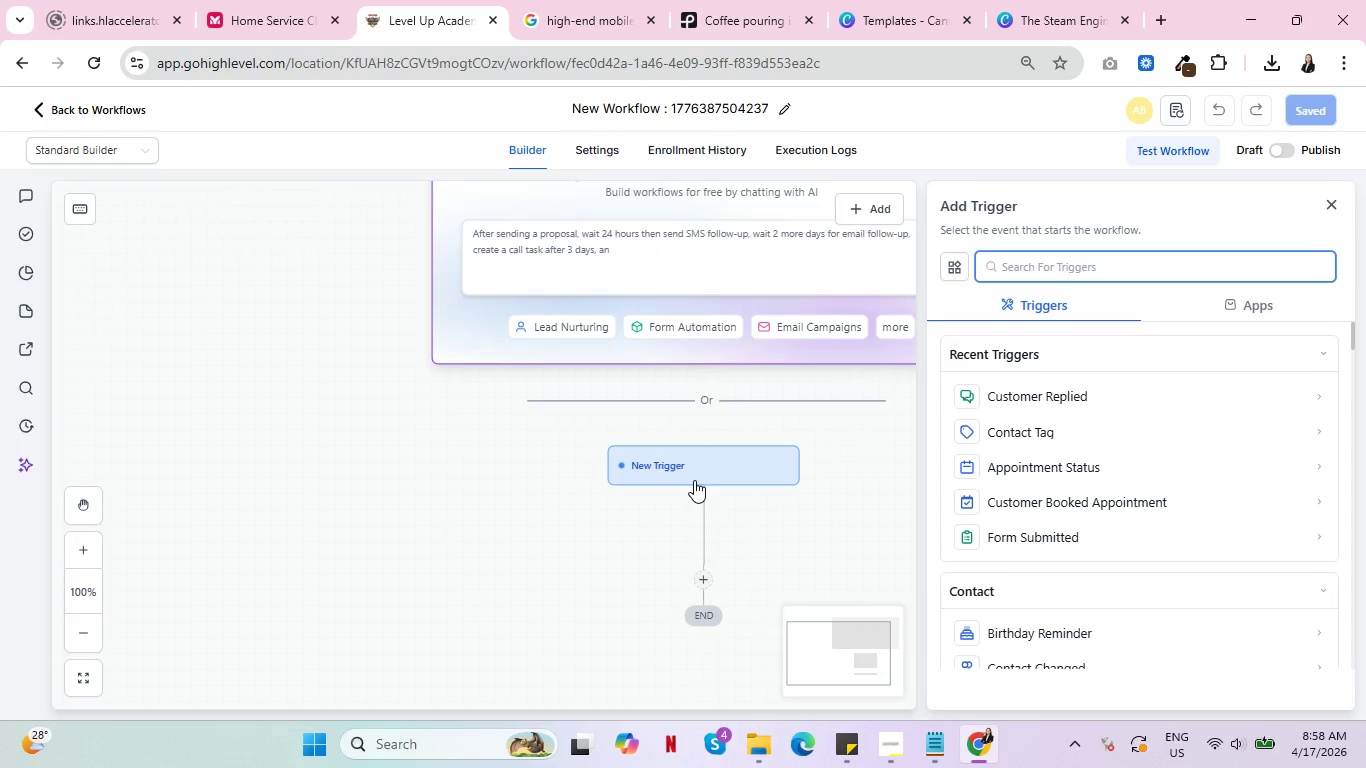 
wait(9.66)
 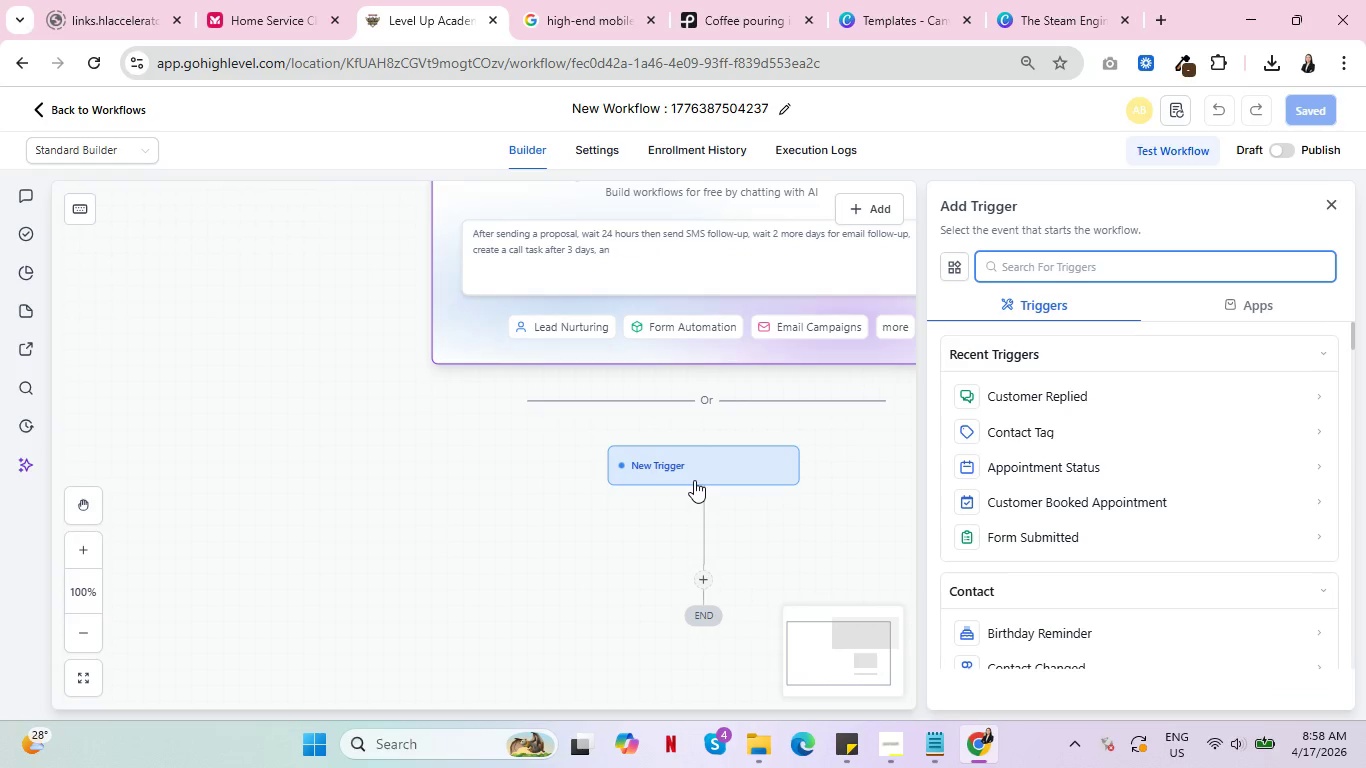 
left_click([1057, 529])
 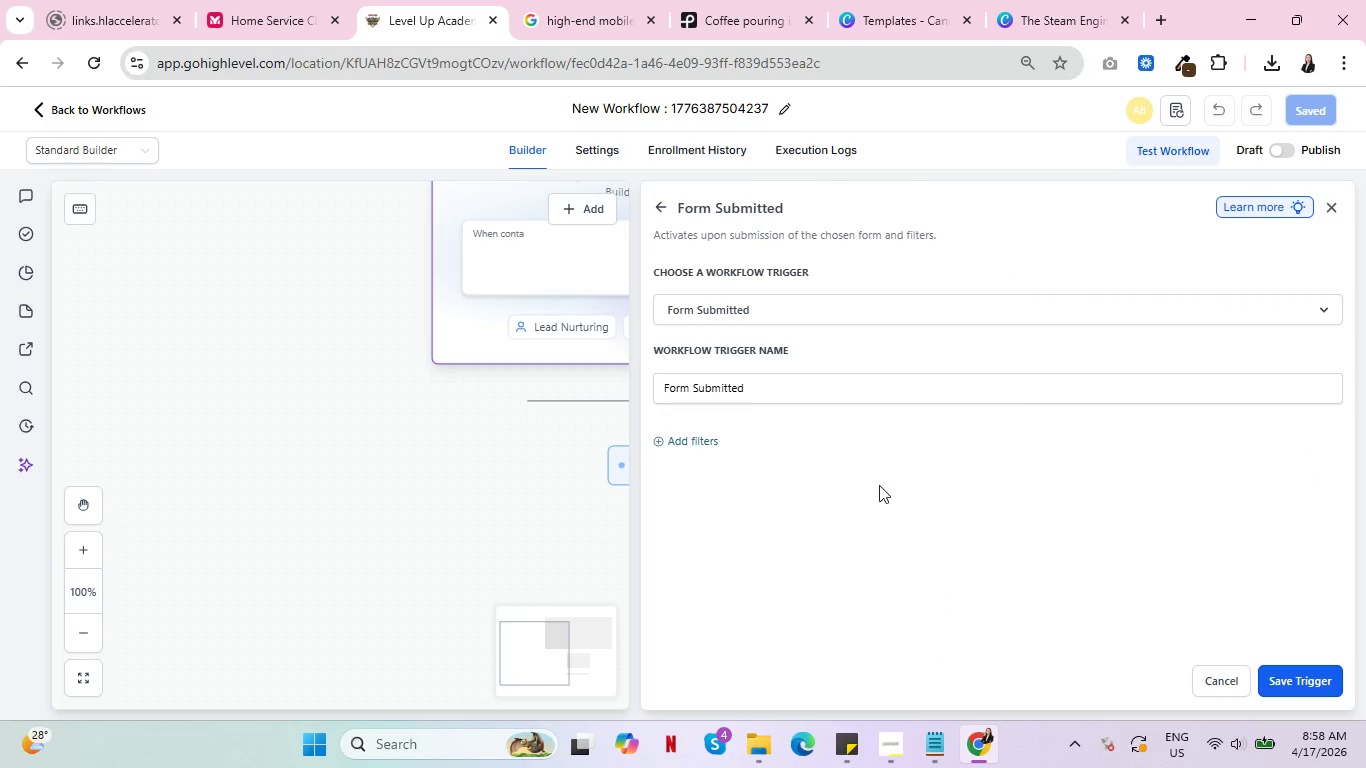 
left_click([677, 434])